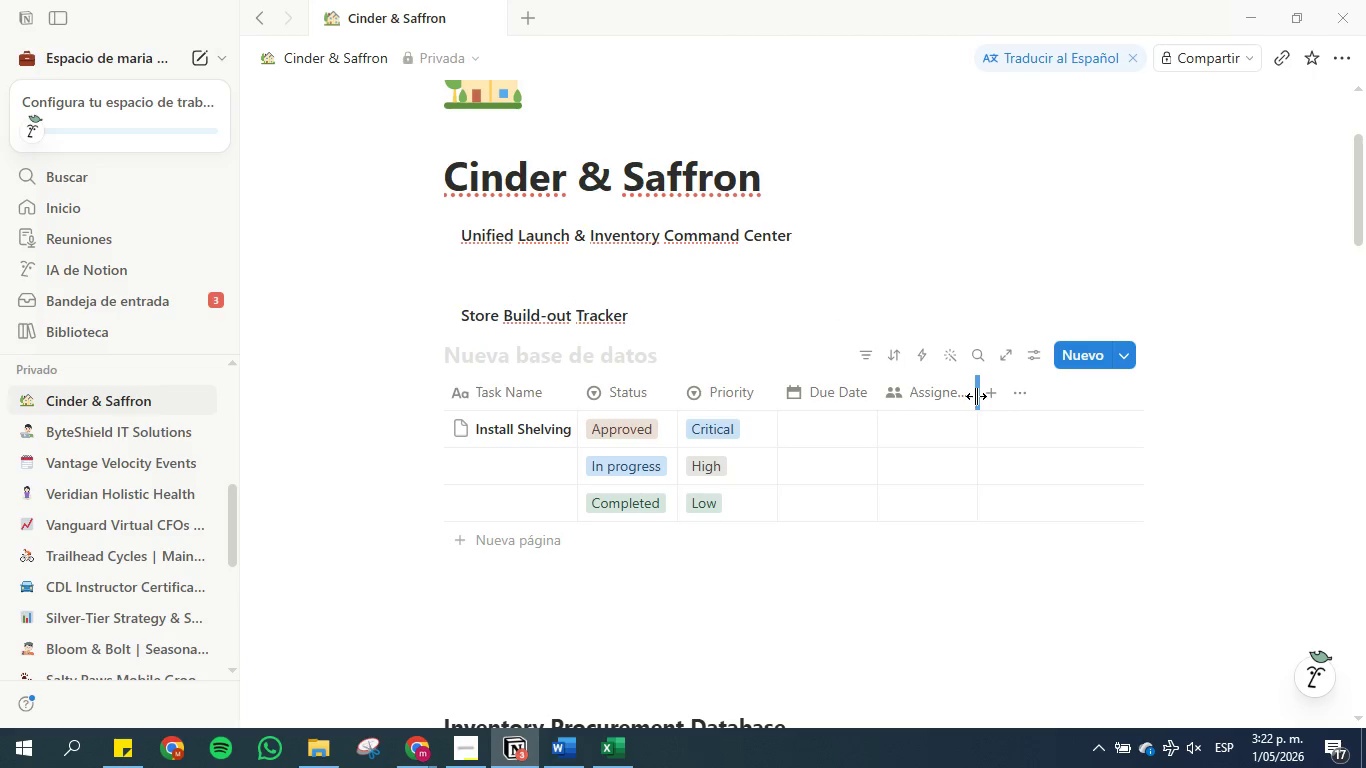 
left_click_drag(start_coordinate=[978, 396], to_coordinate=[985, 396])
 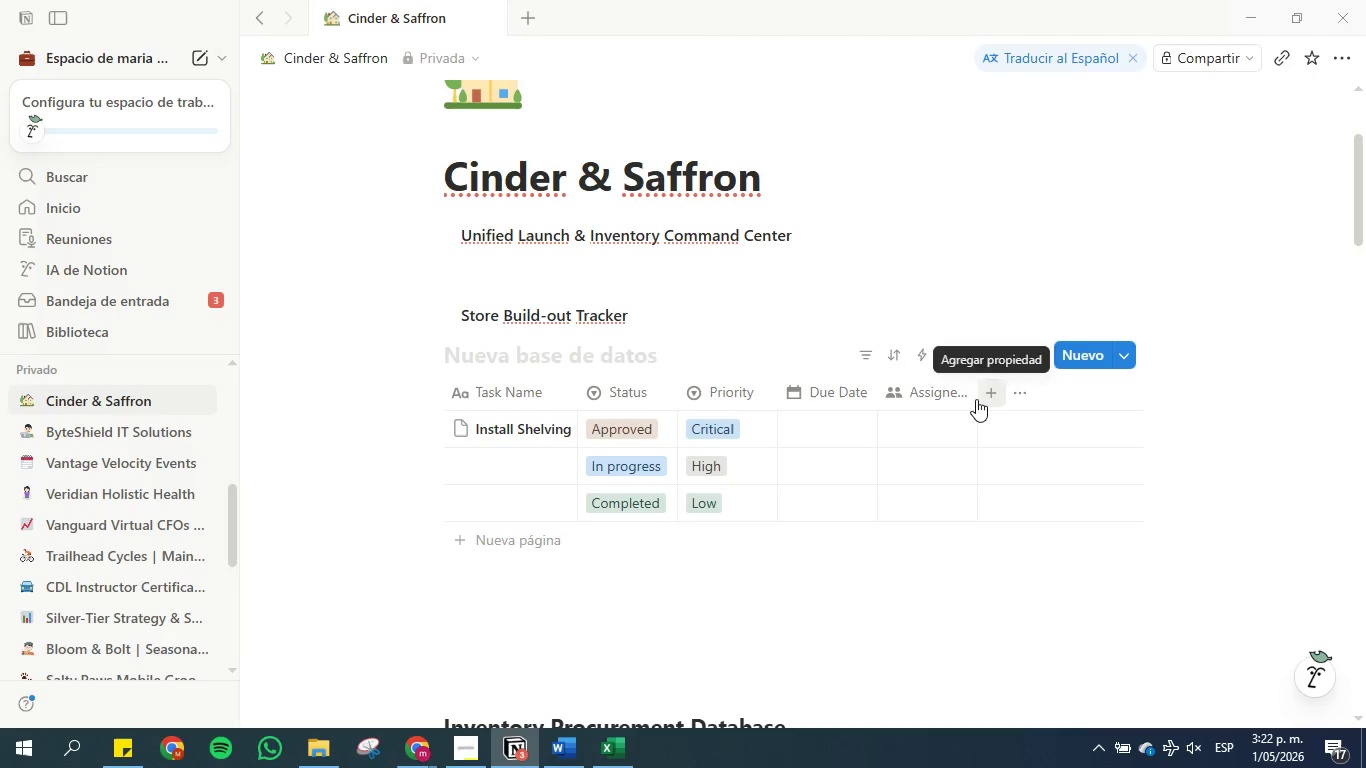 
left_click_drag(start_coordinate=[976, 396], to_coordinate=[994, 395])
 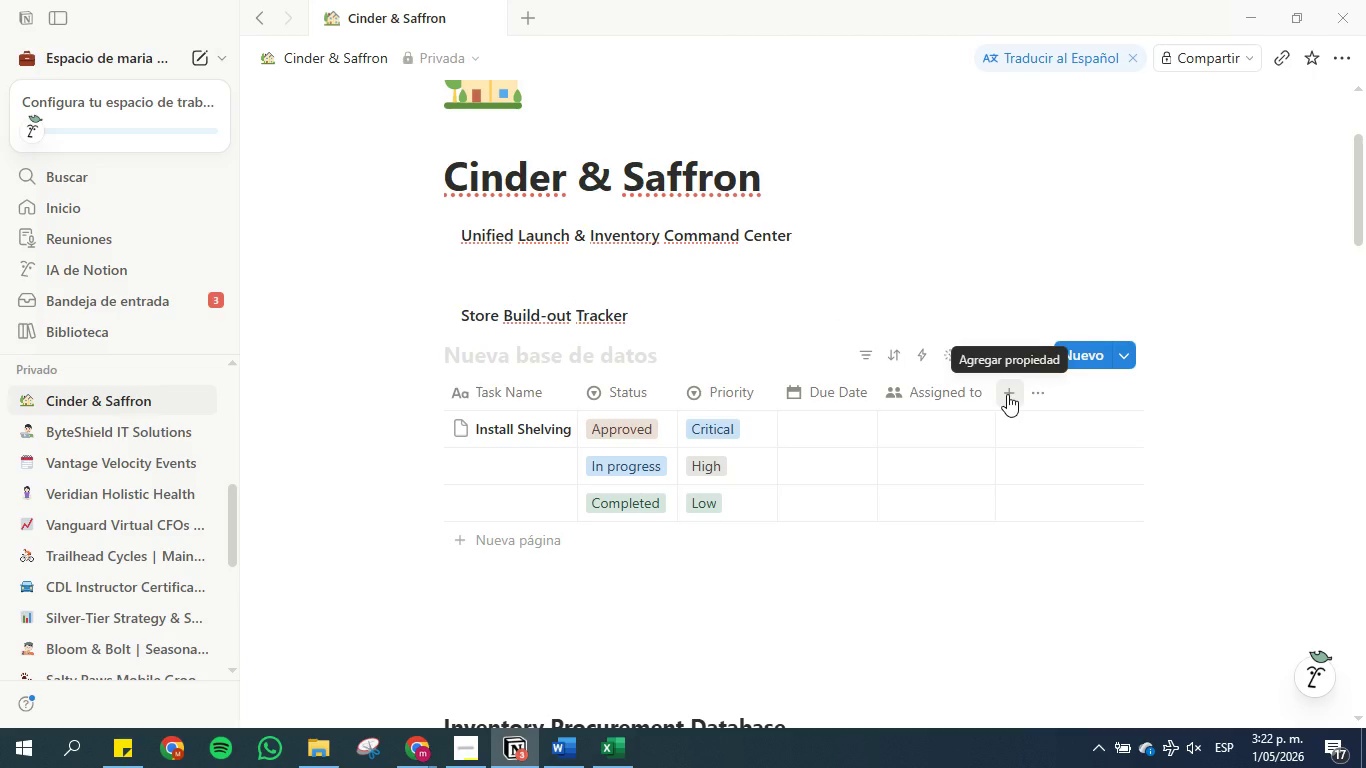 
wait(12.2)
 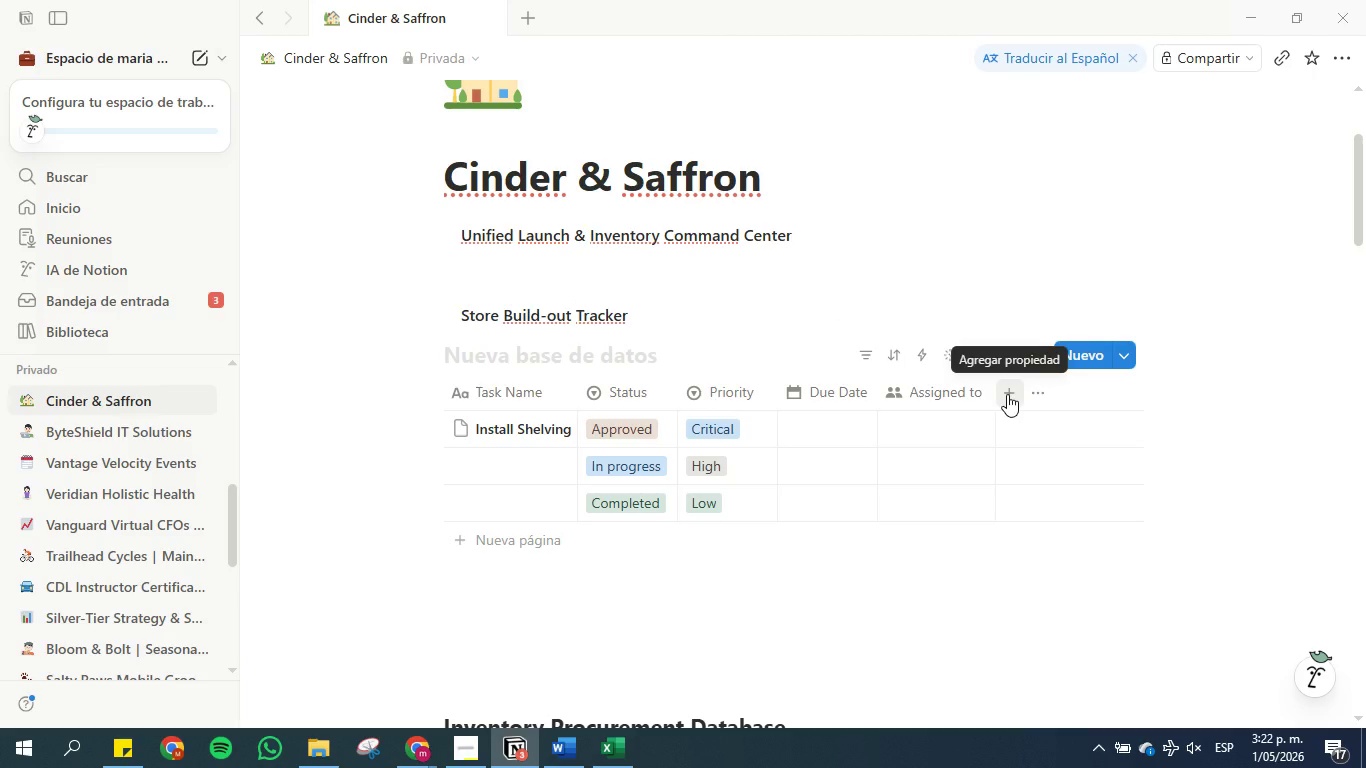 
left_click([1007, 394])
 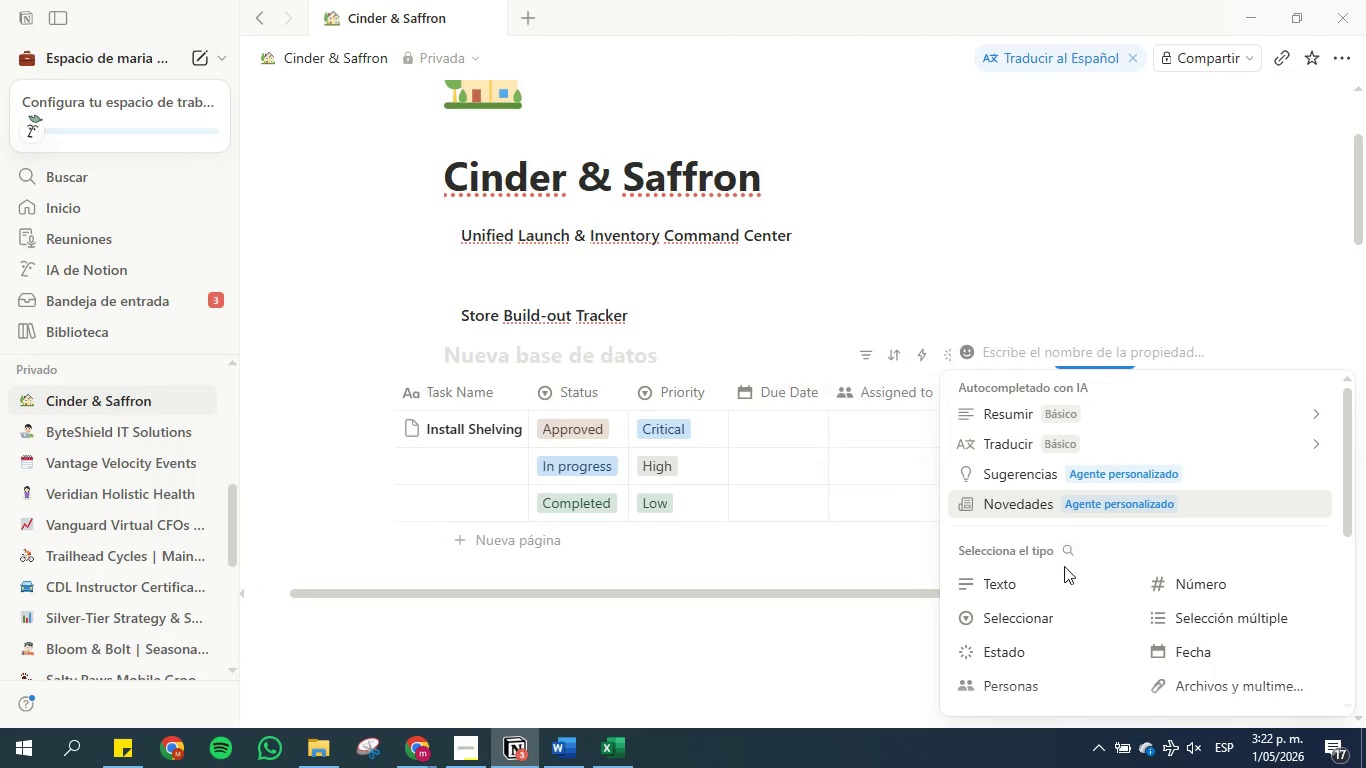 
left_click([1042, 574])
 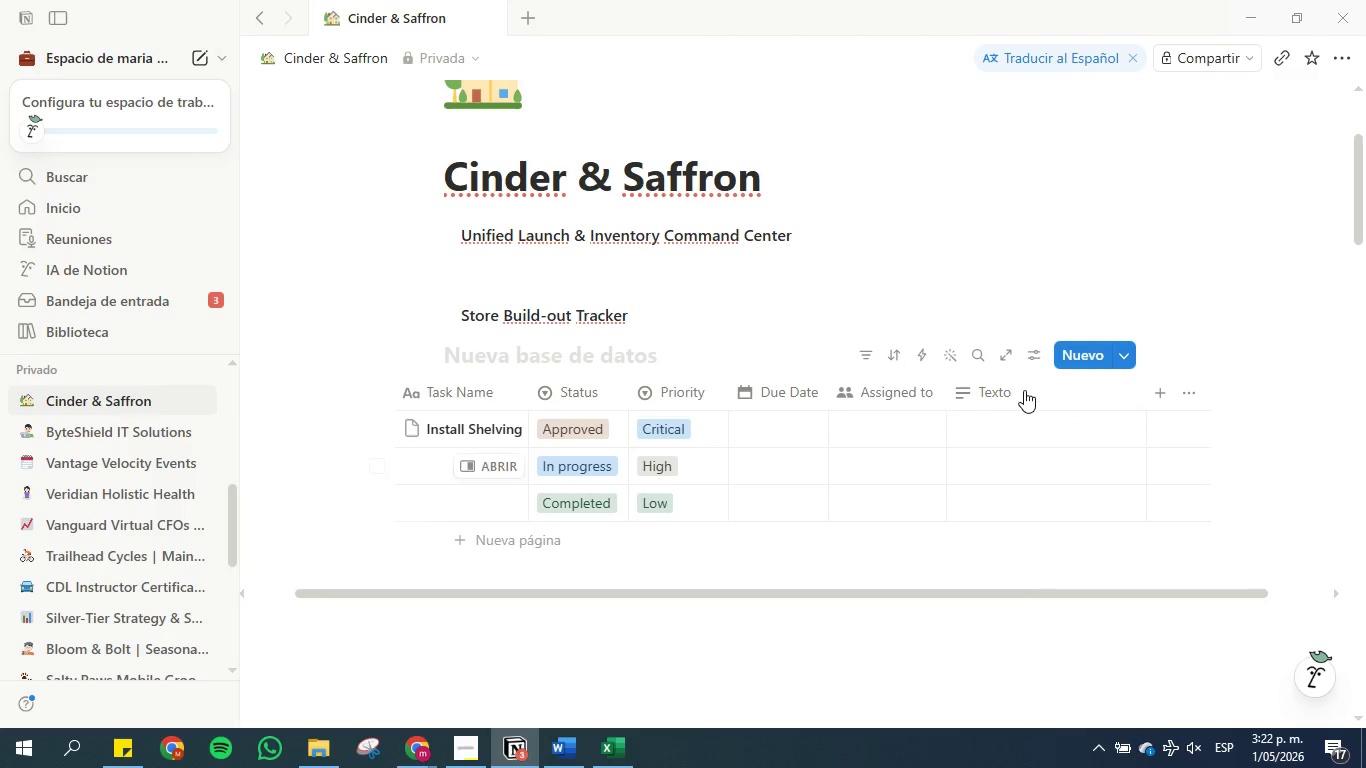 
left_click([1022, 387])
 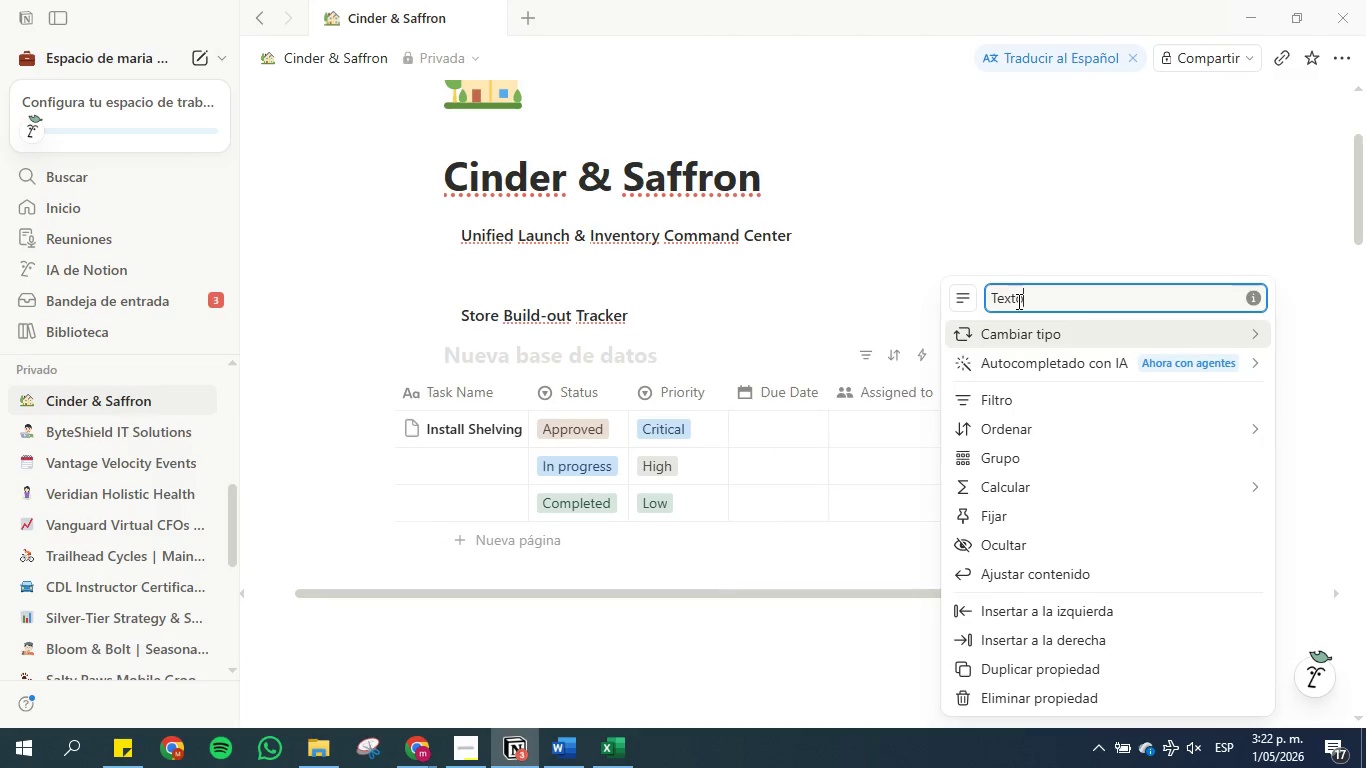 
double_click([1017, 299])
 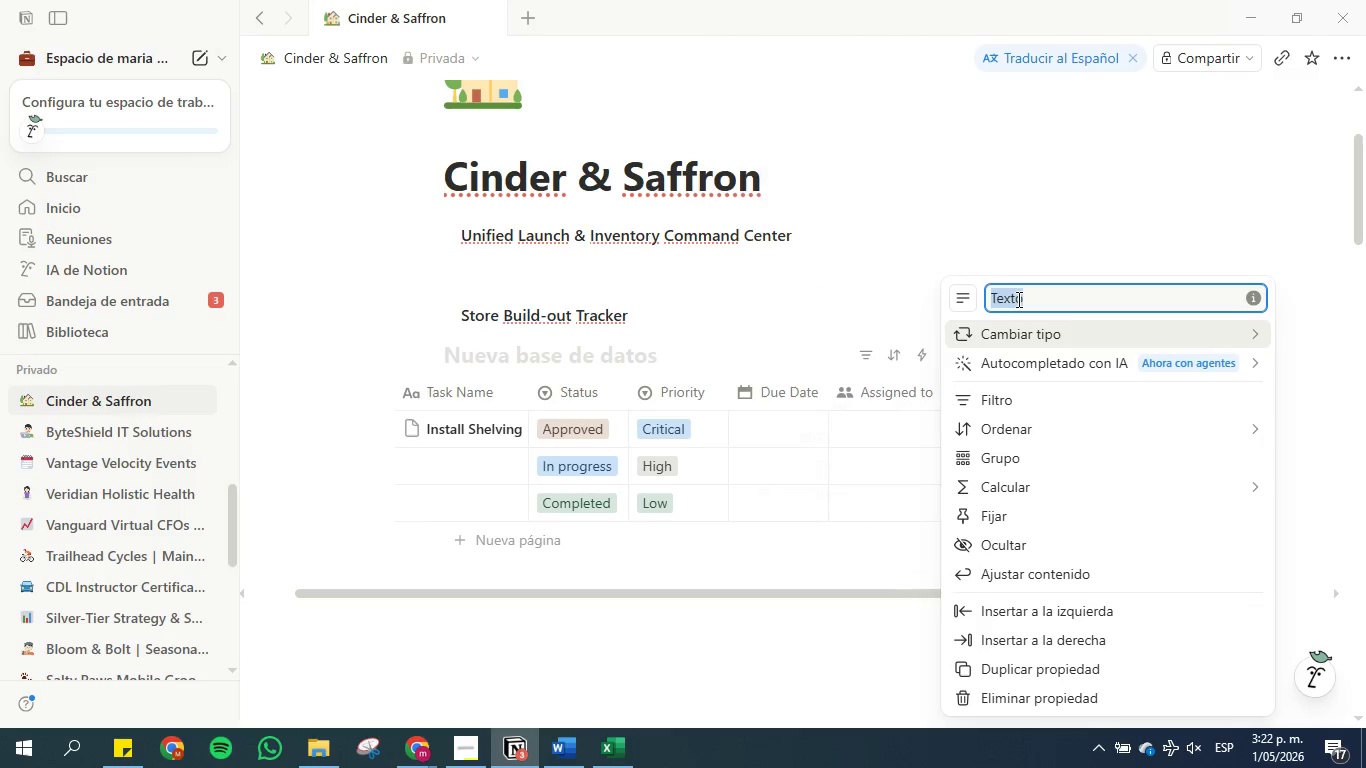 
triple_click([1017, 299])
 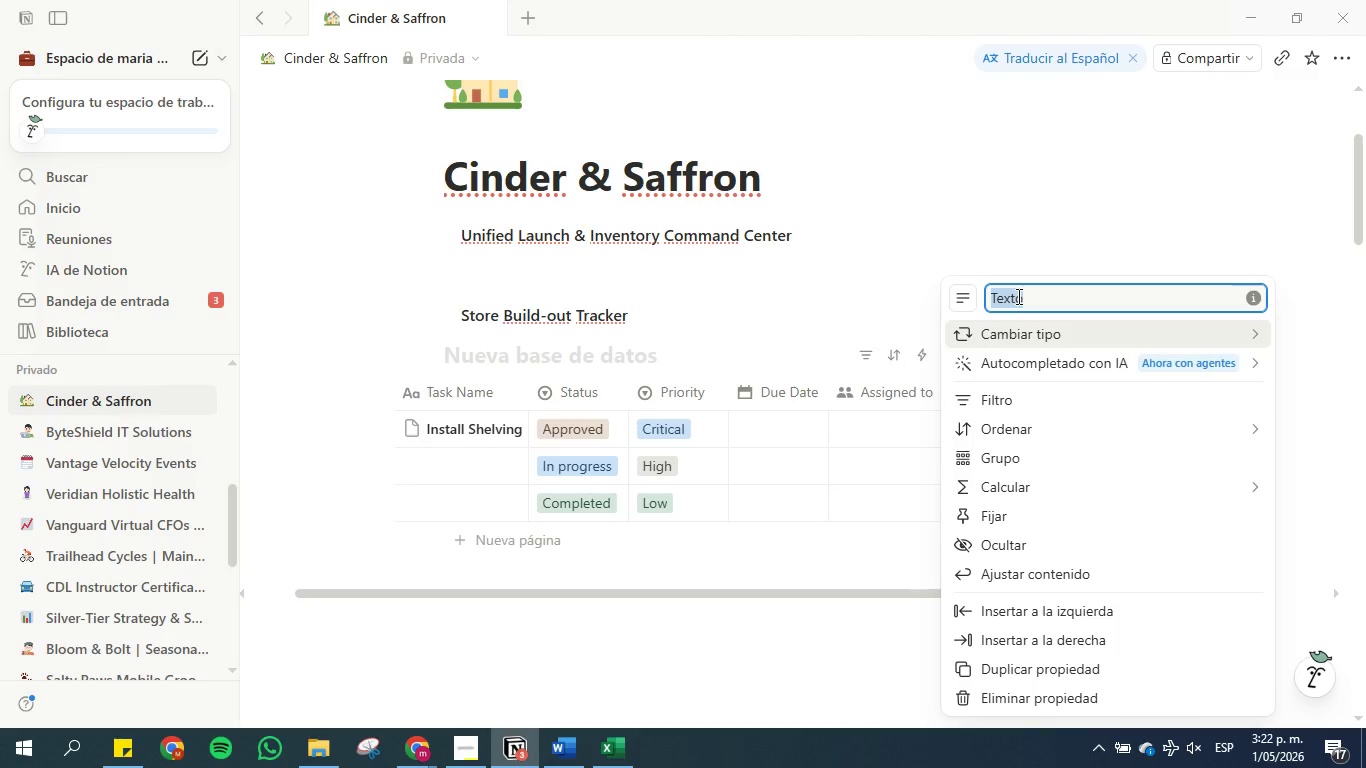 
type(Nots)
 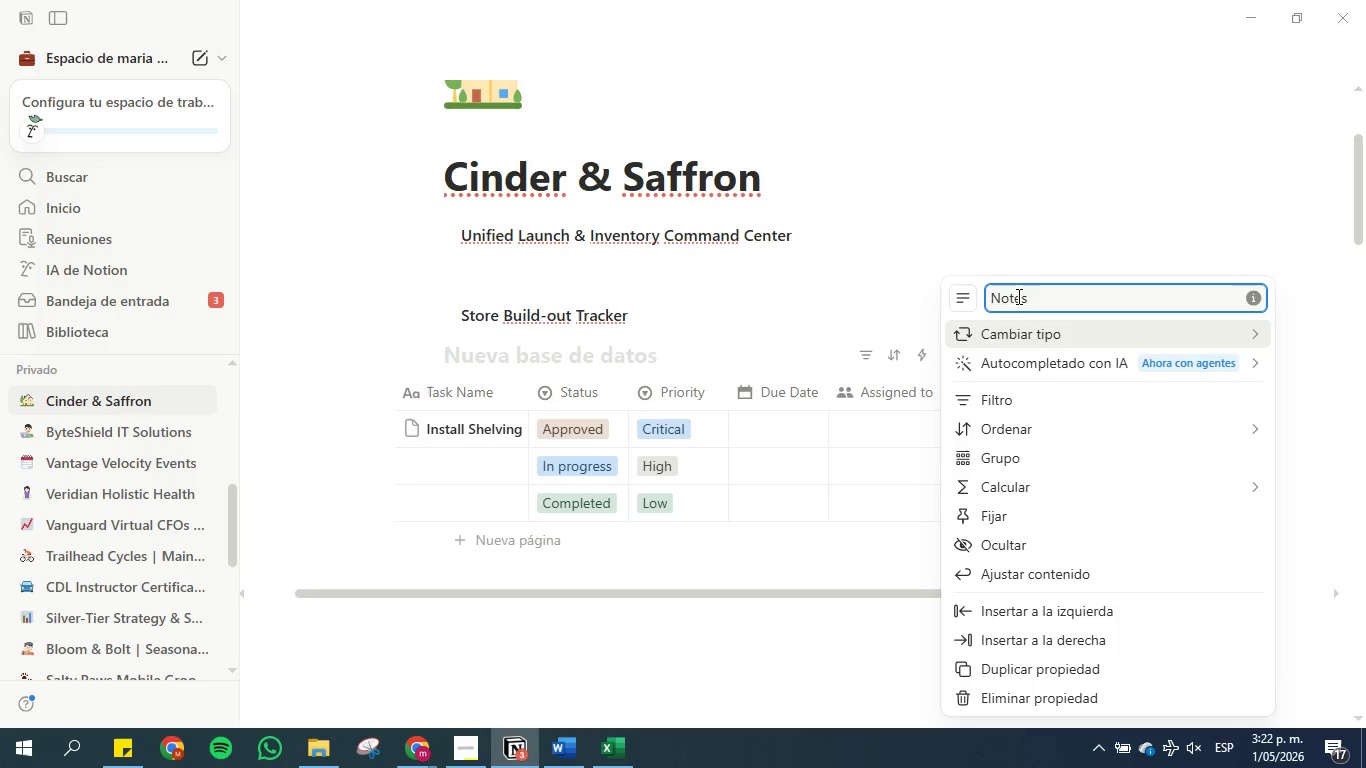 
hold_key(key=E, duration=0.33)
 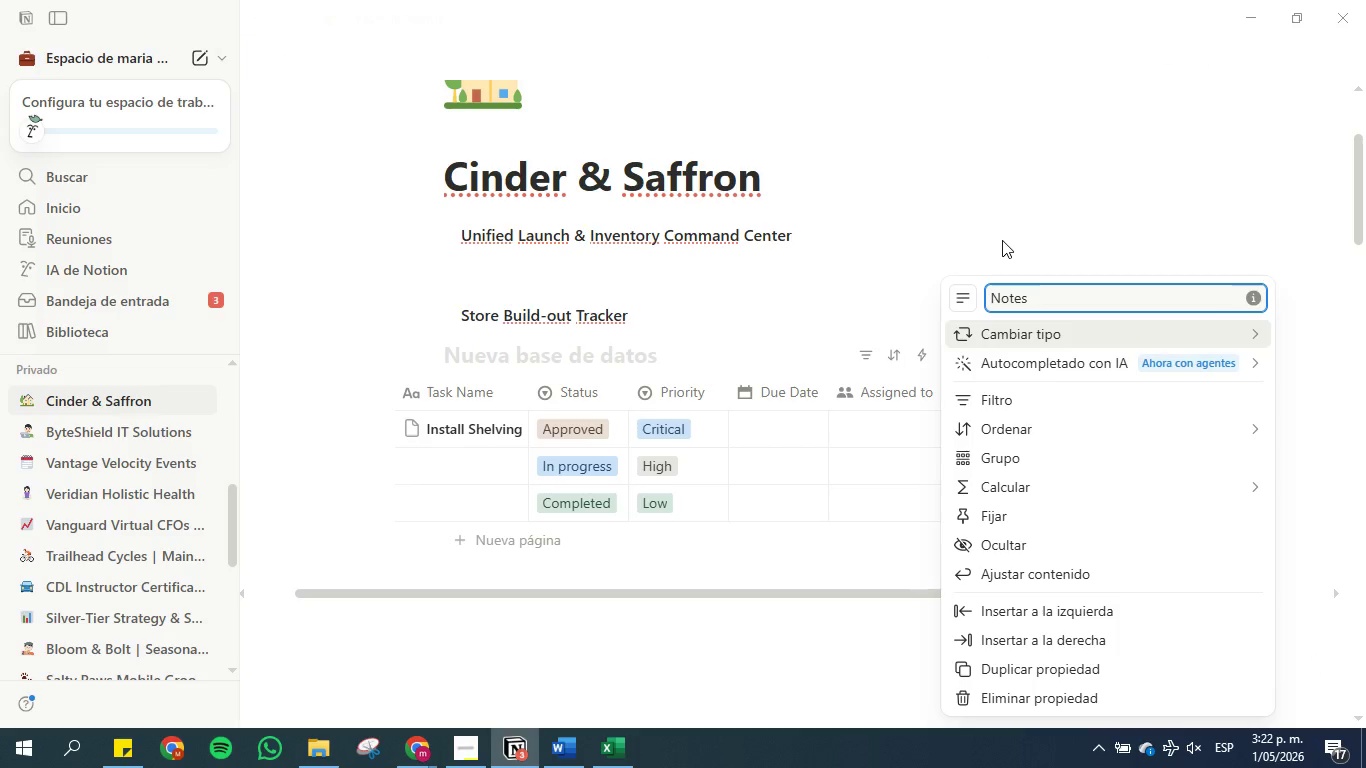 
left_click([1002, 234])
 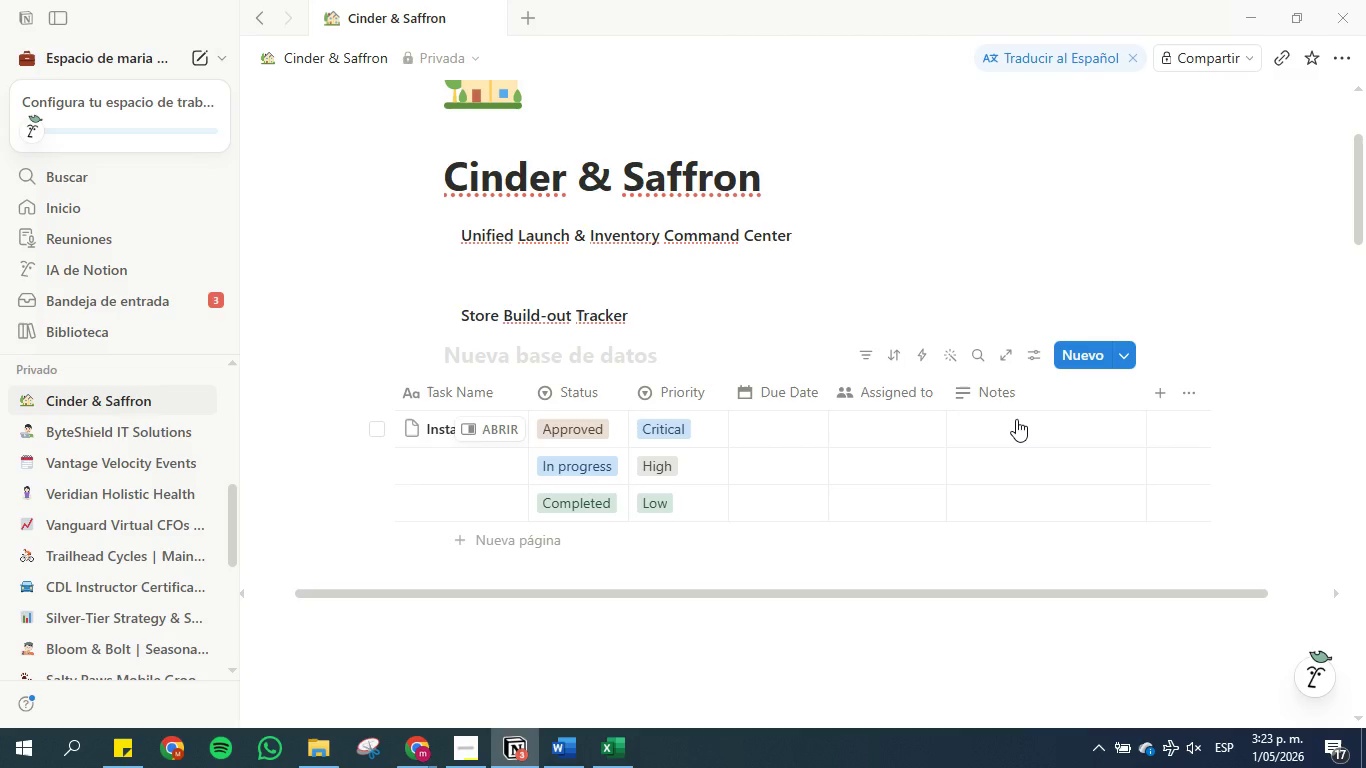 
wait(51.33)
 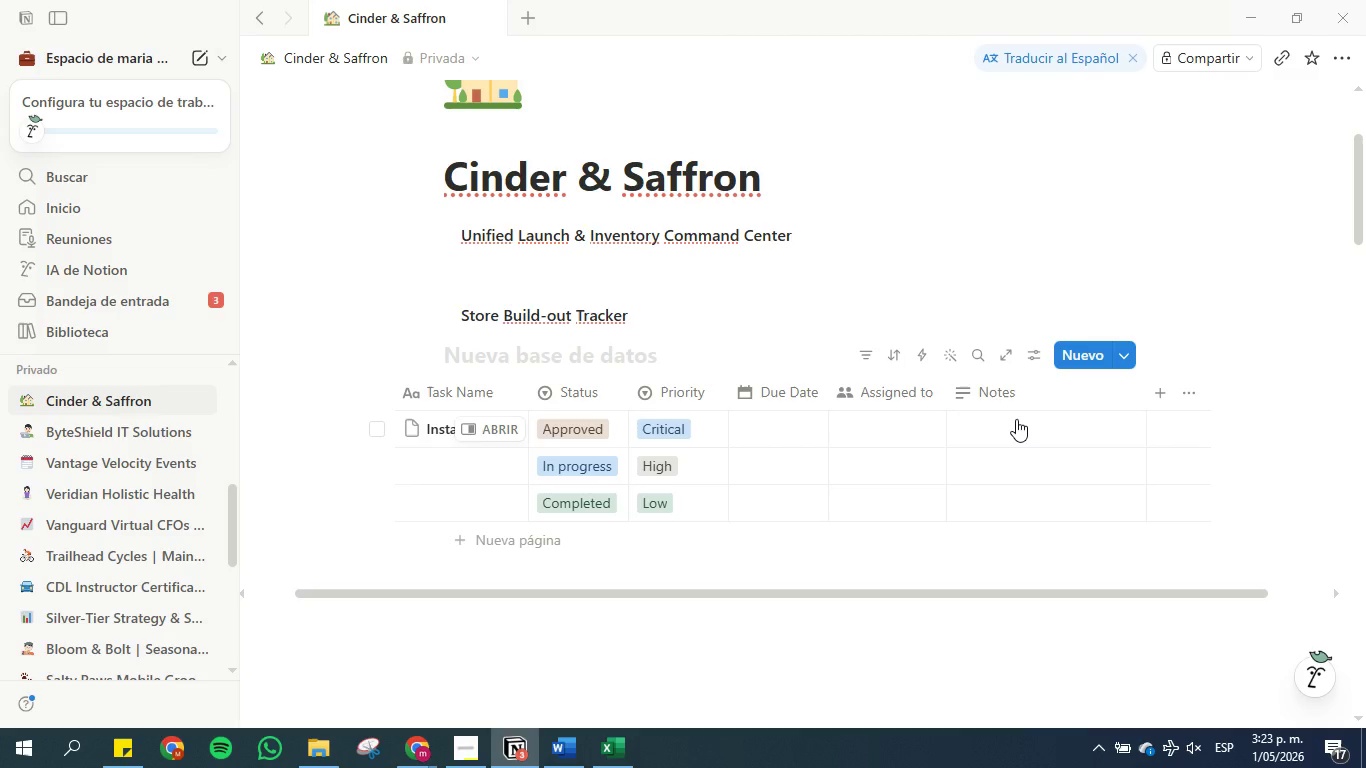 
left_click([469, 756])